 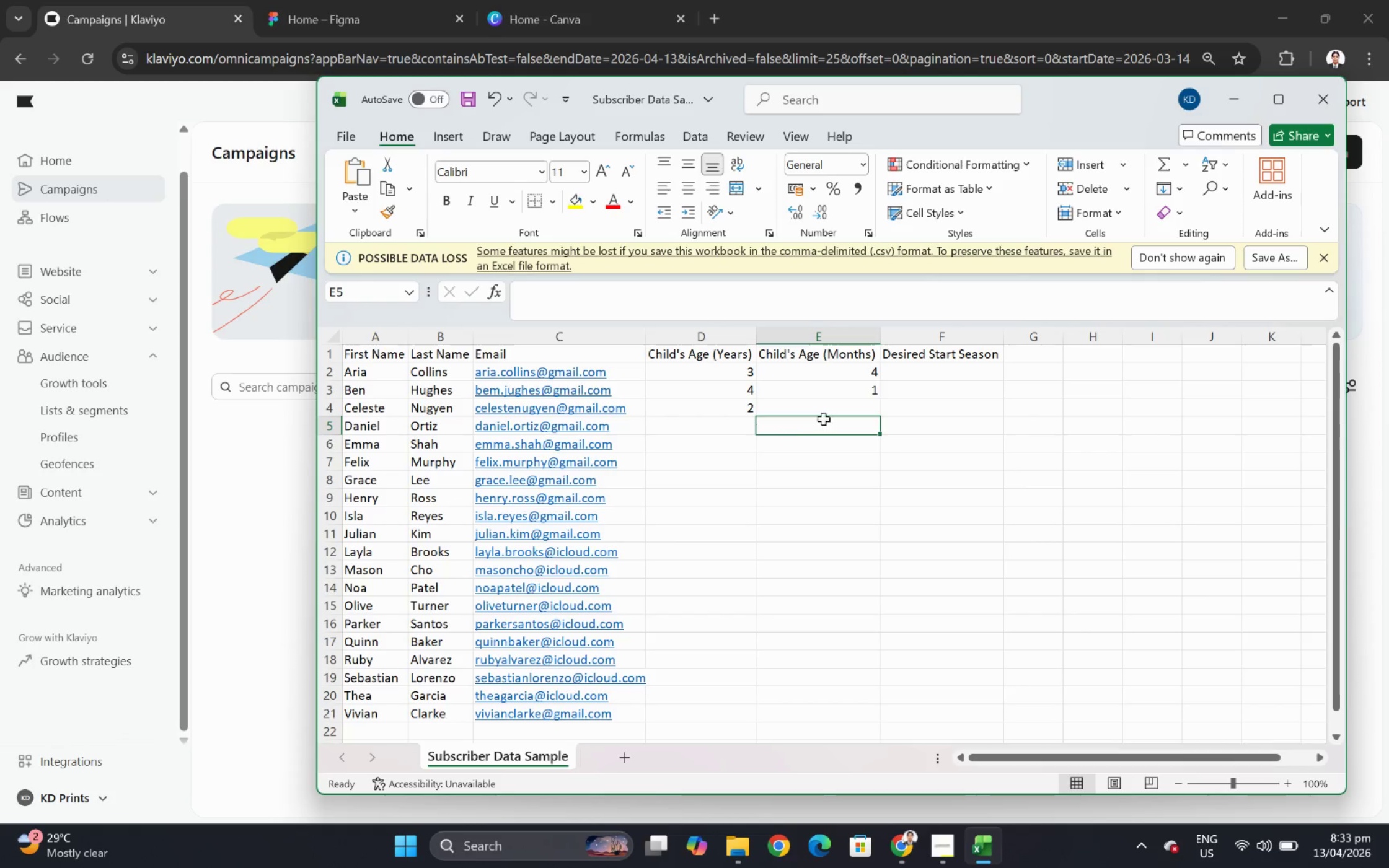 
left_click([823, 403])
 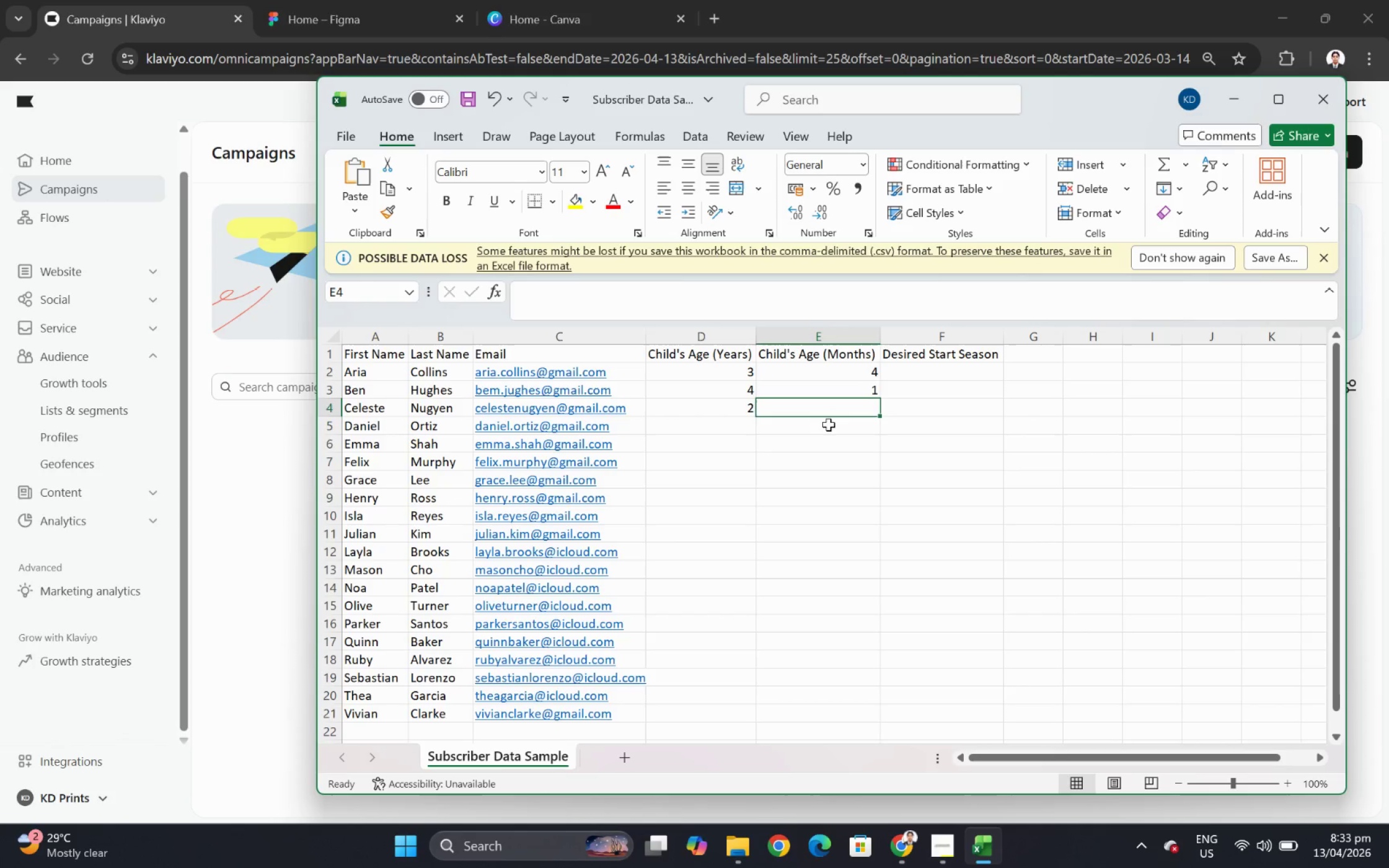 
wait(5.48)
 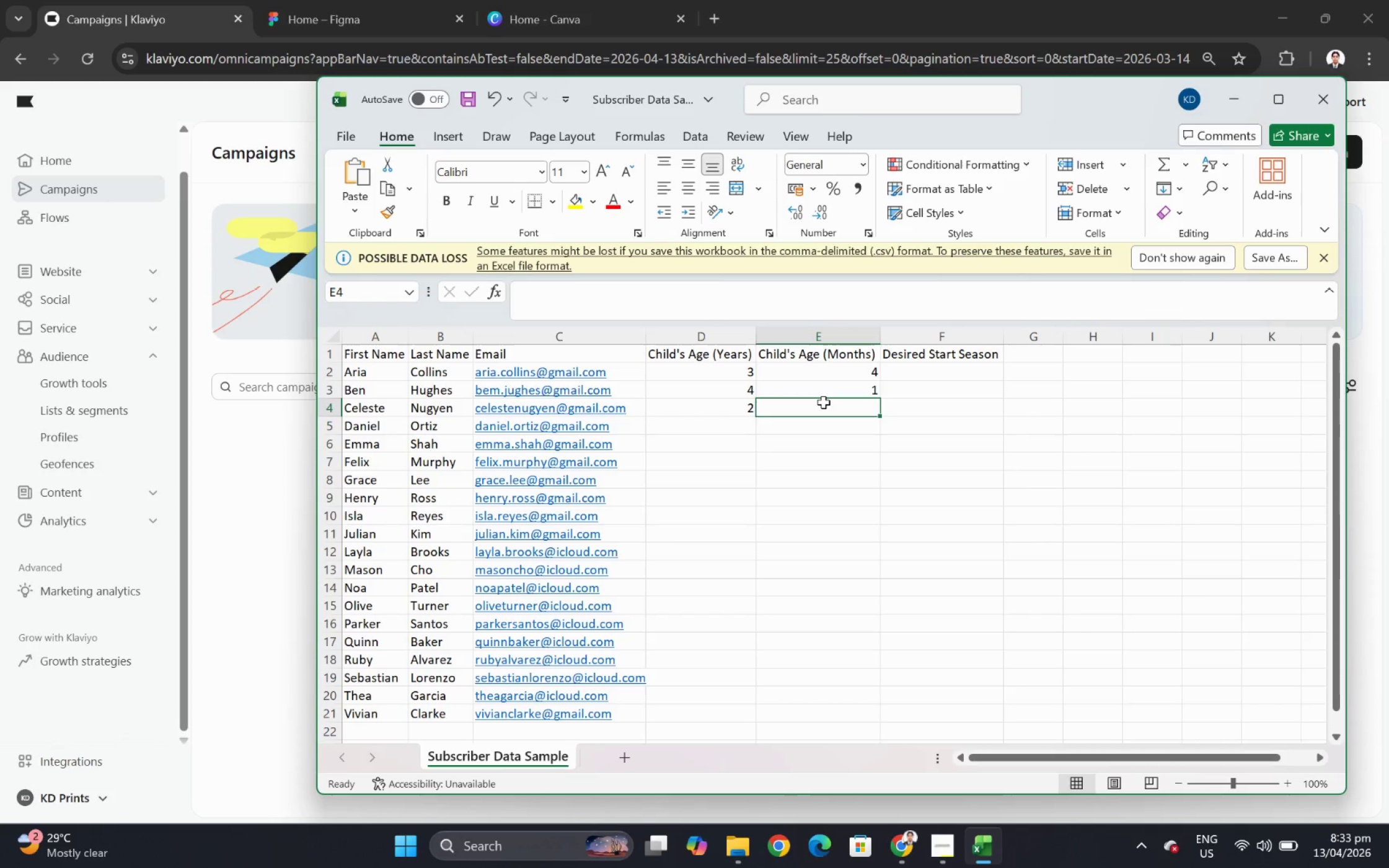 
left_click([829, 436])
 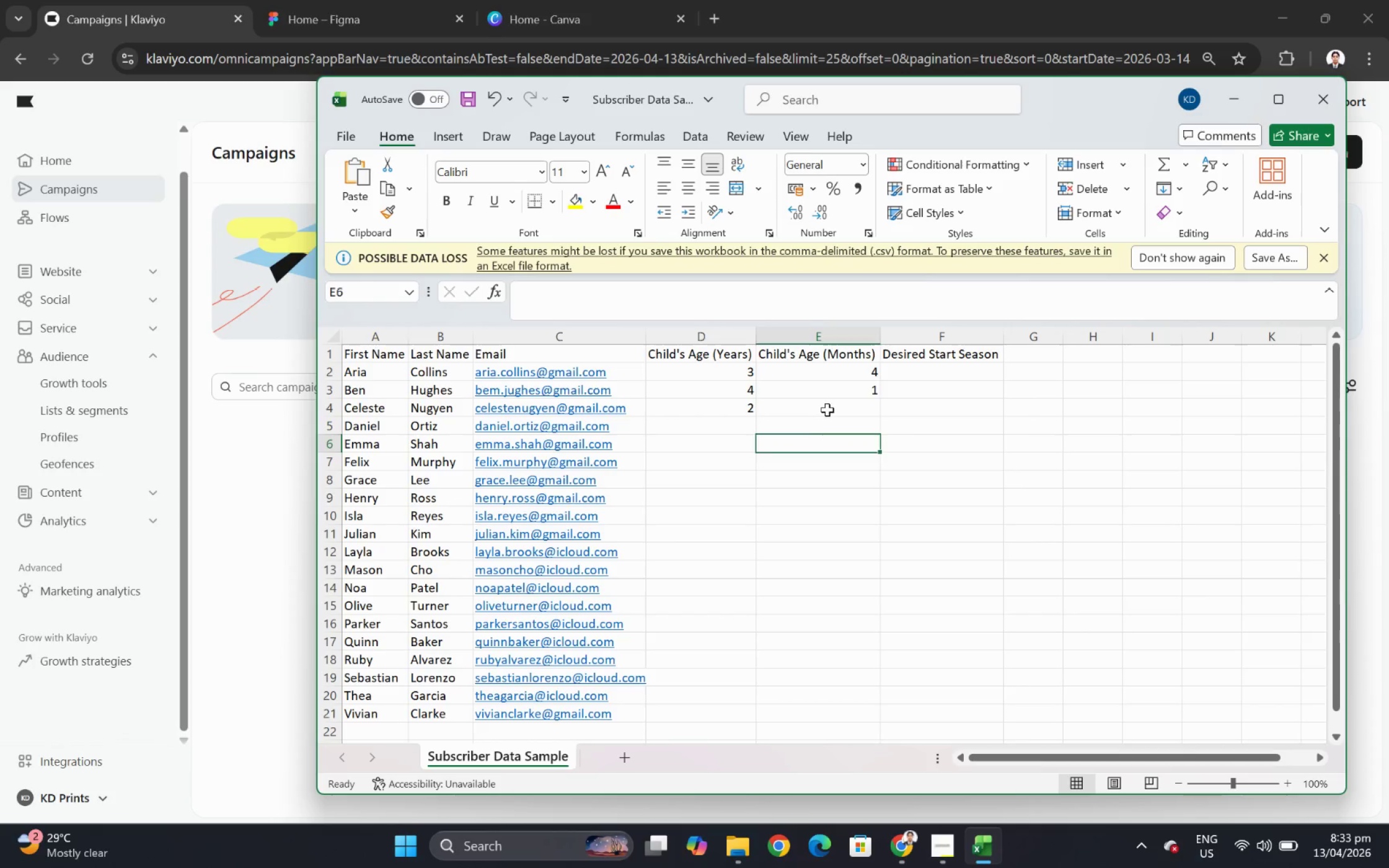 
double_click([827, 410])
 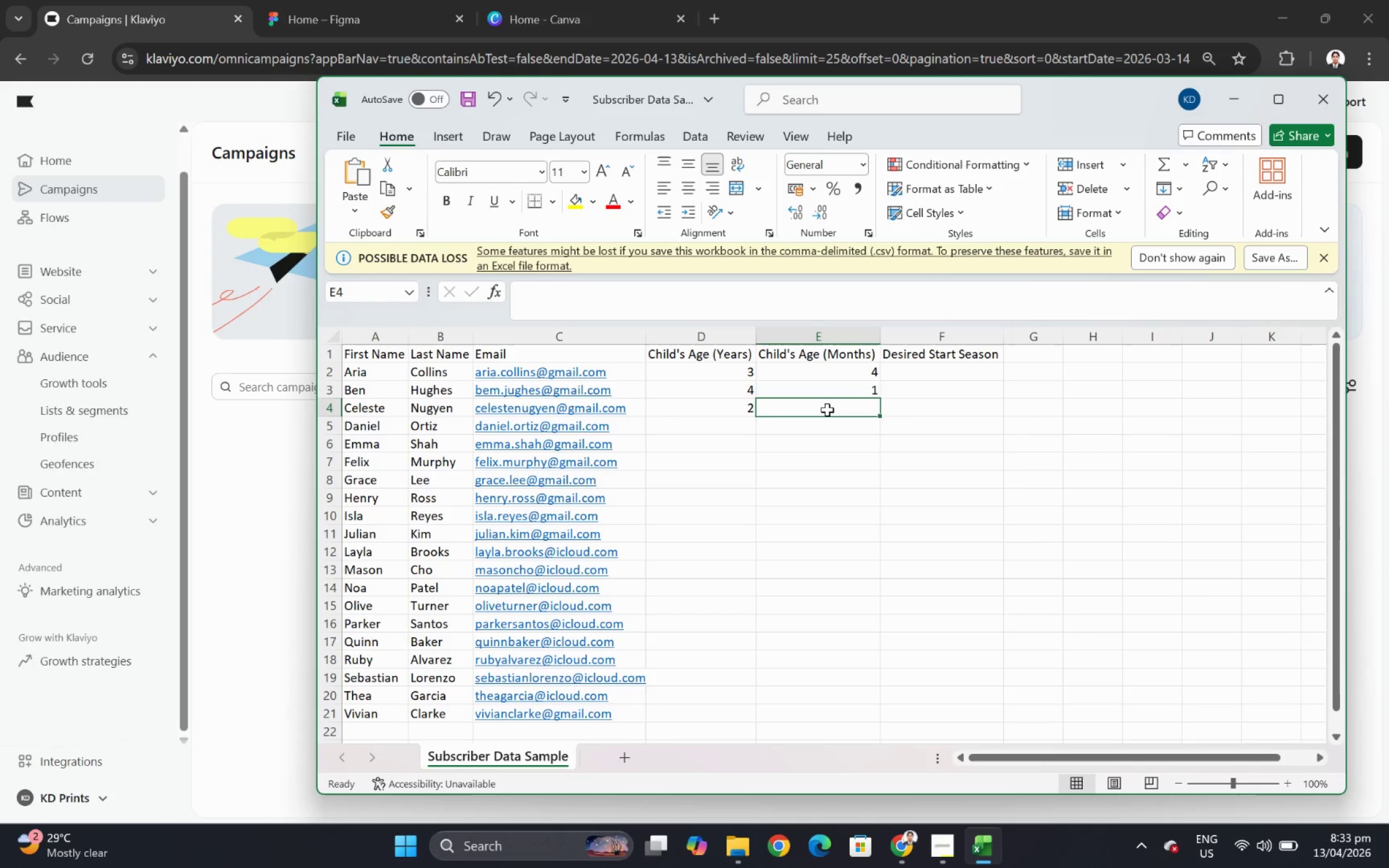 
wait(7.14)
 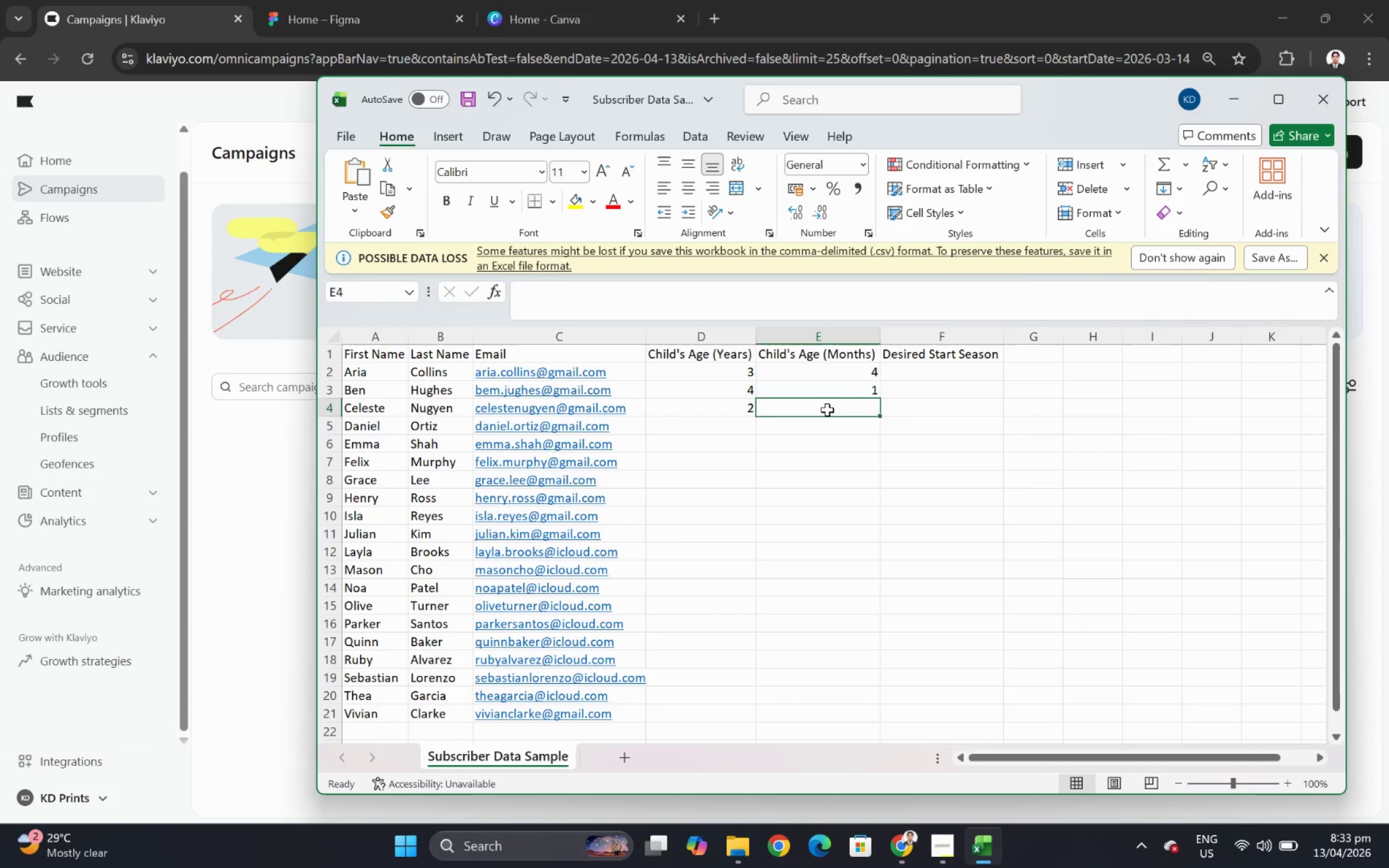 
key(7)
 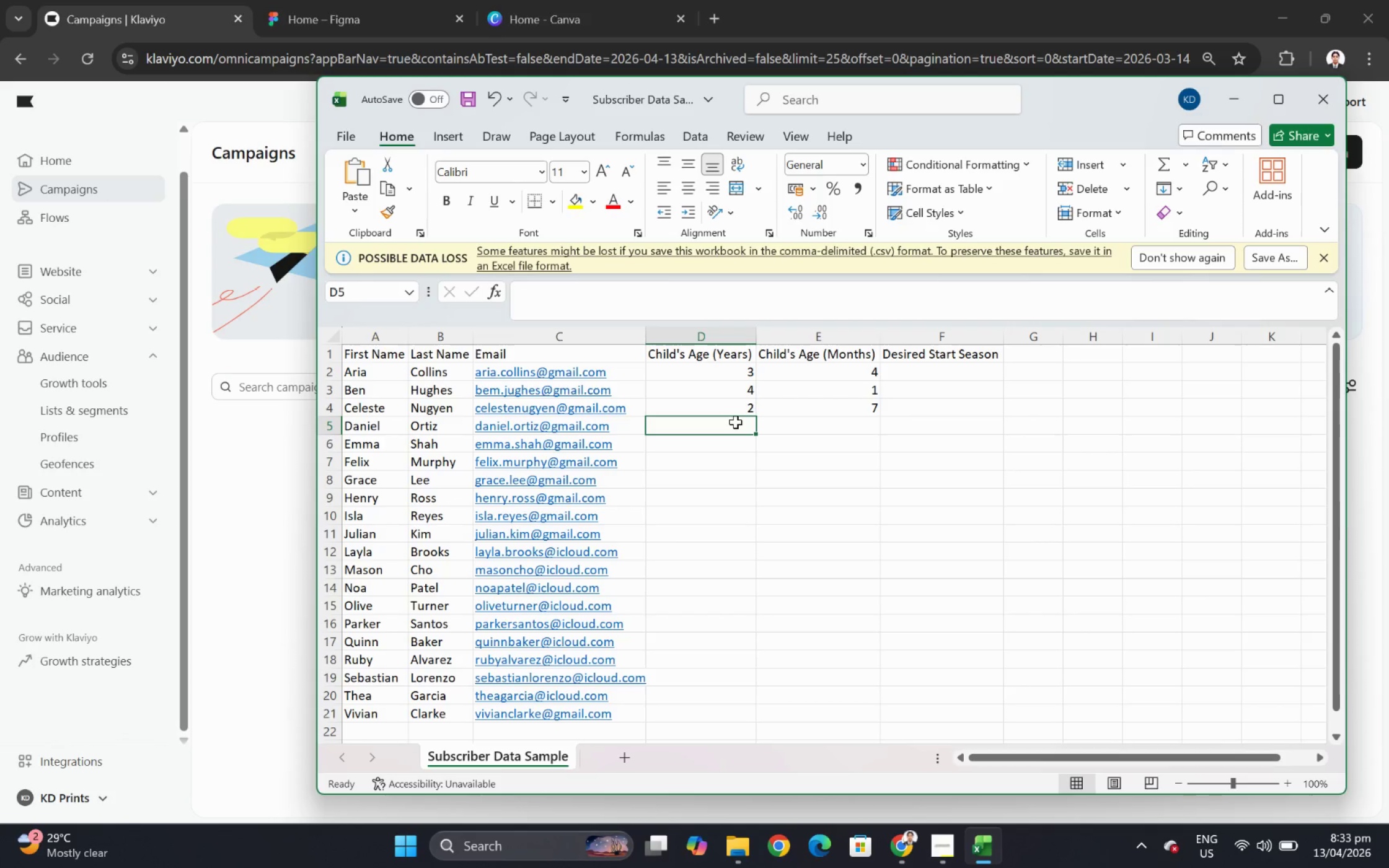 
key(3)
 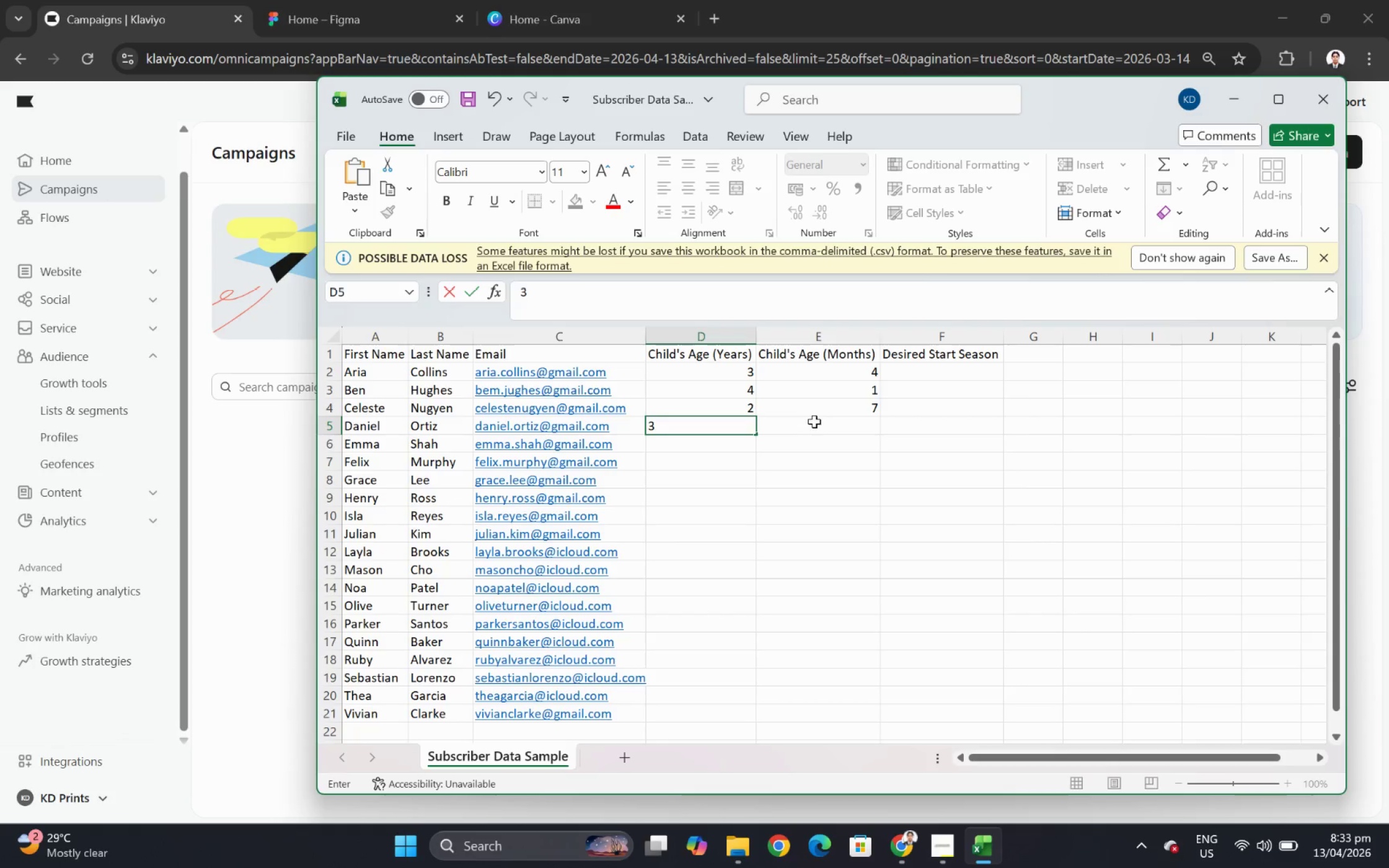 
left_click([814, 421])
 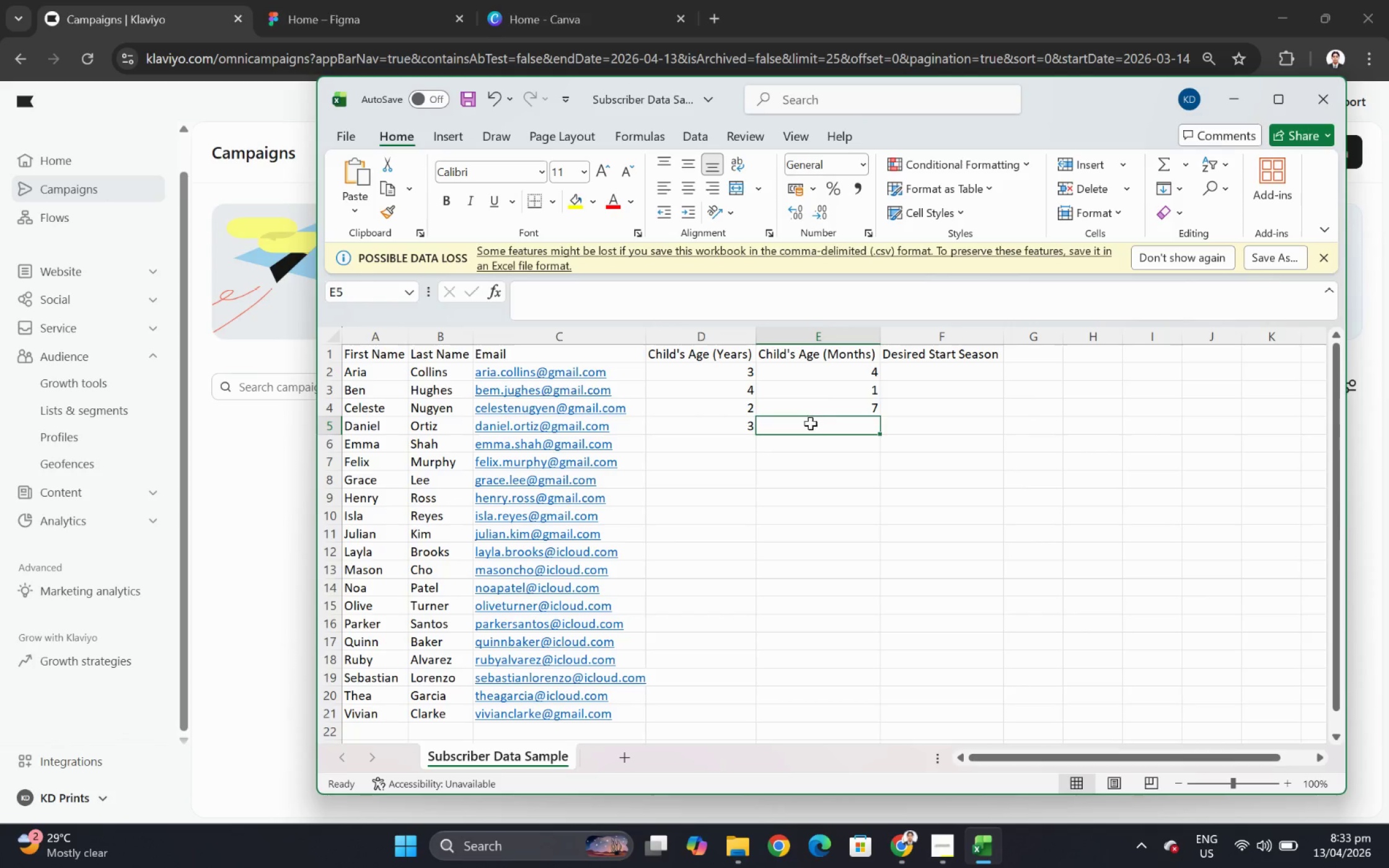 
key(9)
 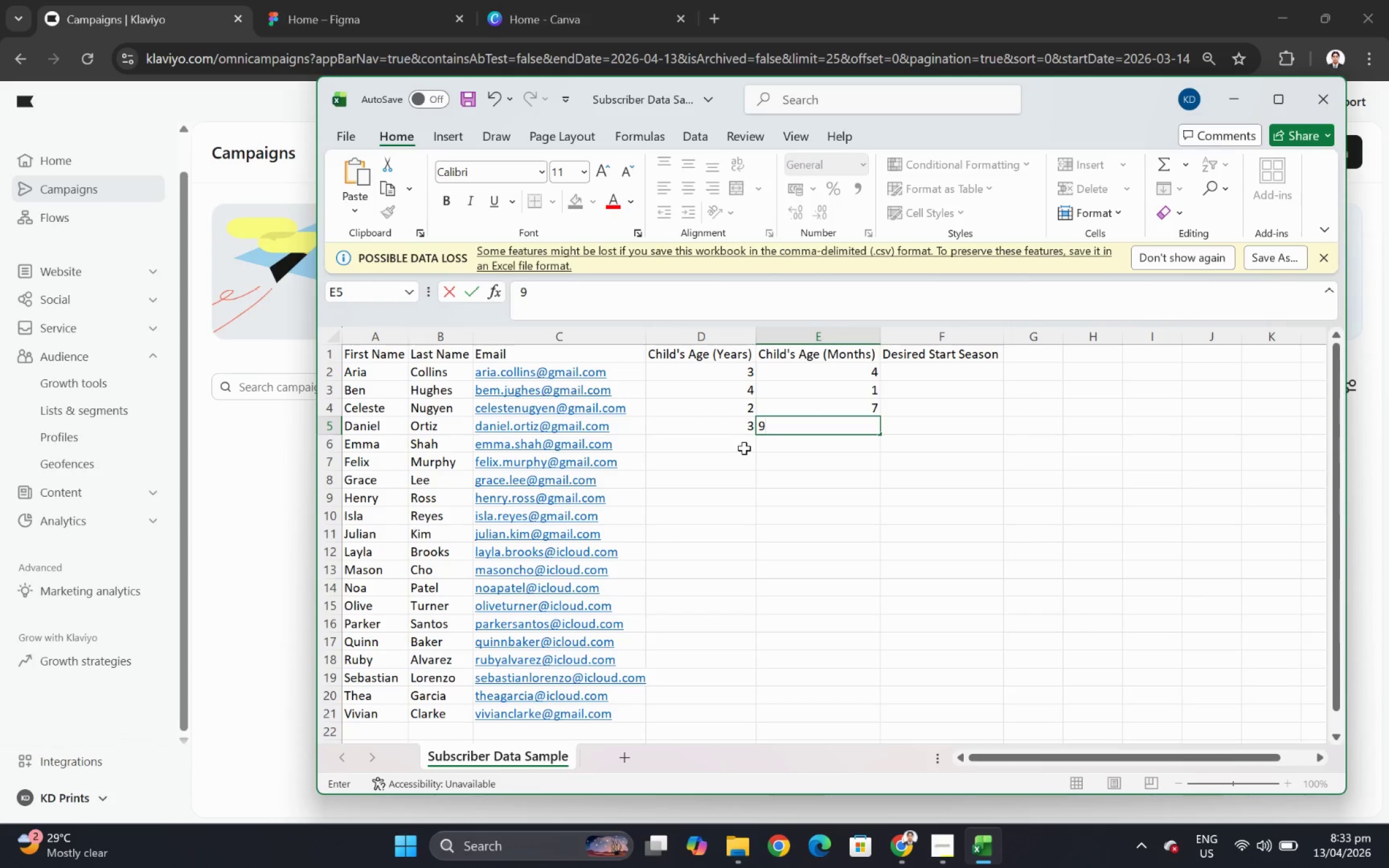 
left_click([744, 448])
 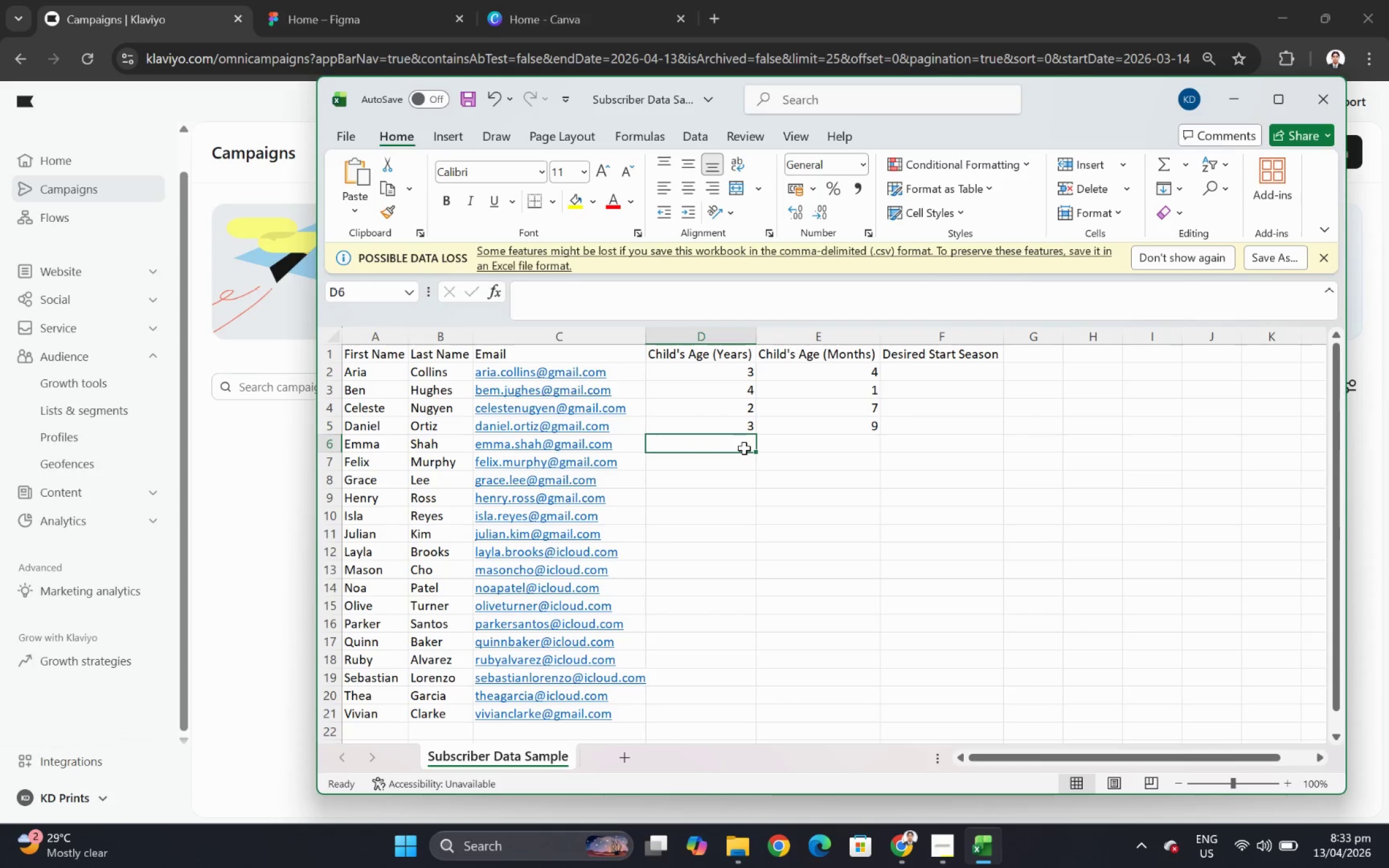 
key(2)
 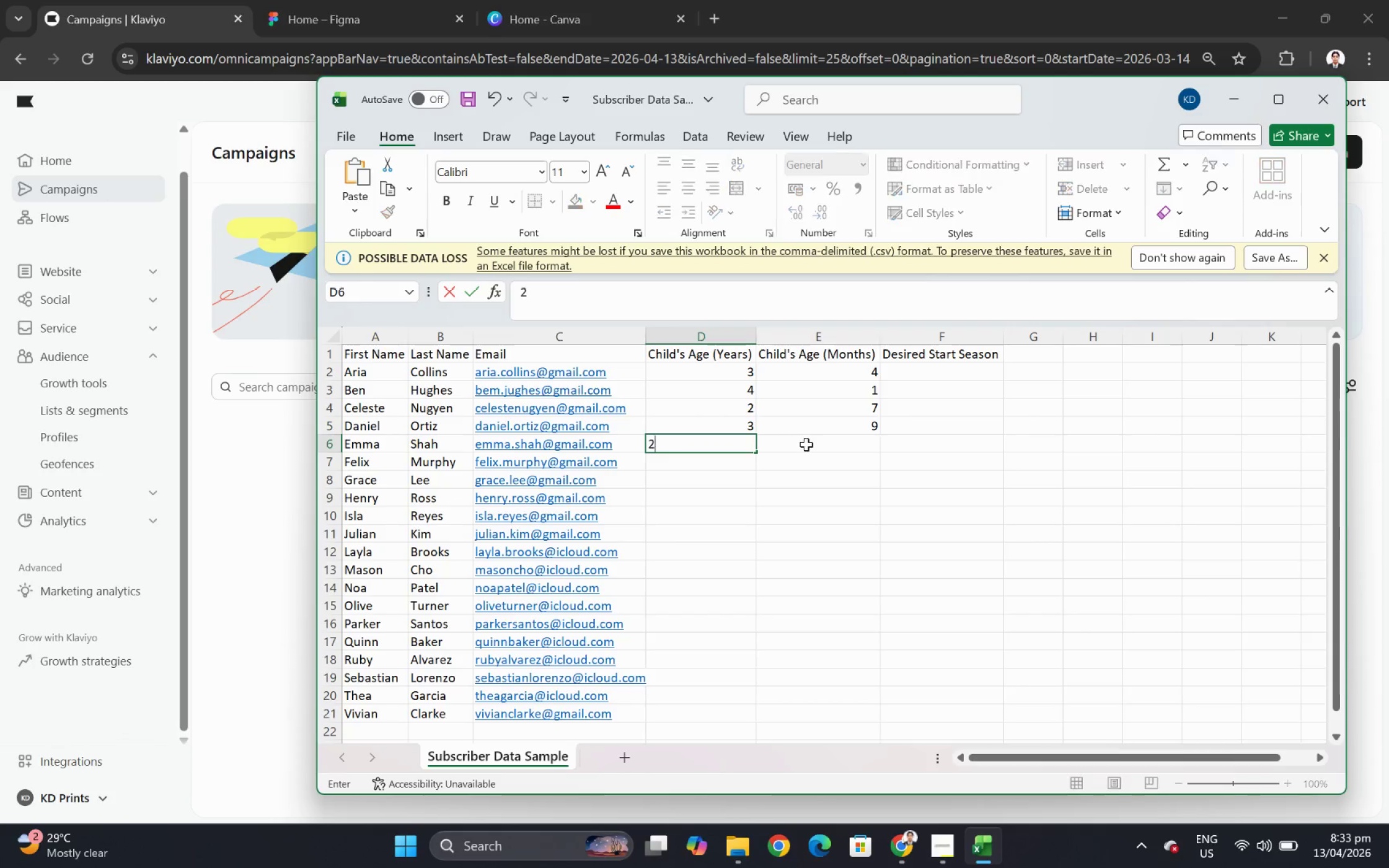 
left_click([806, 444])
 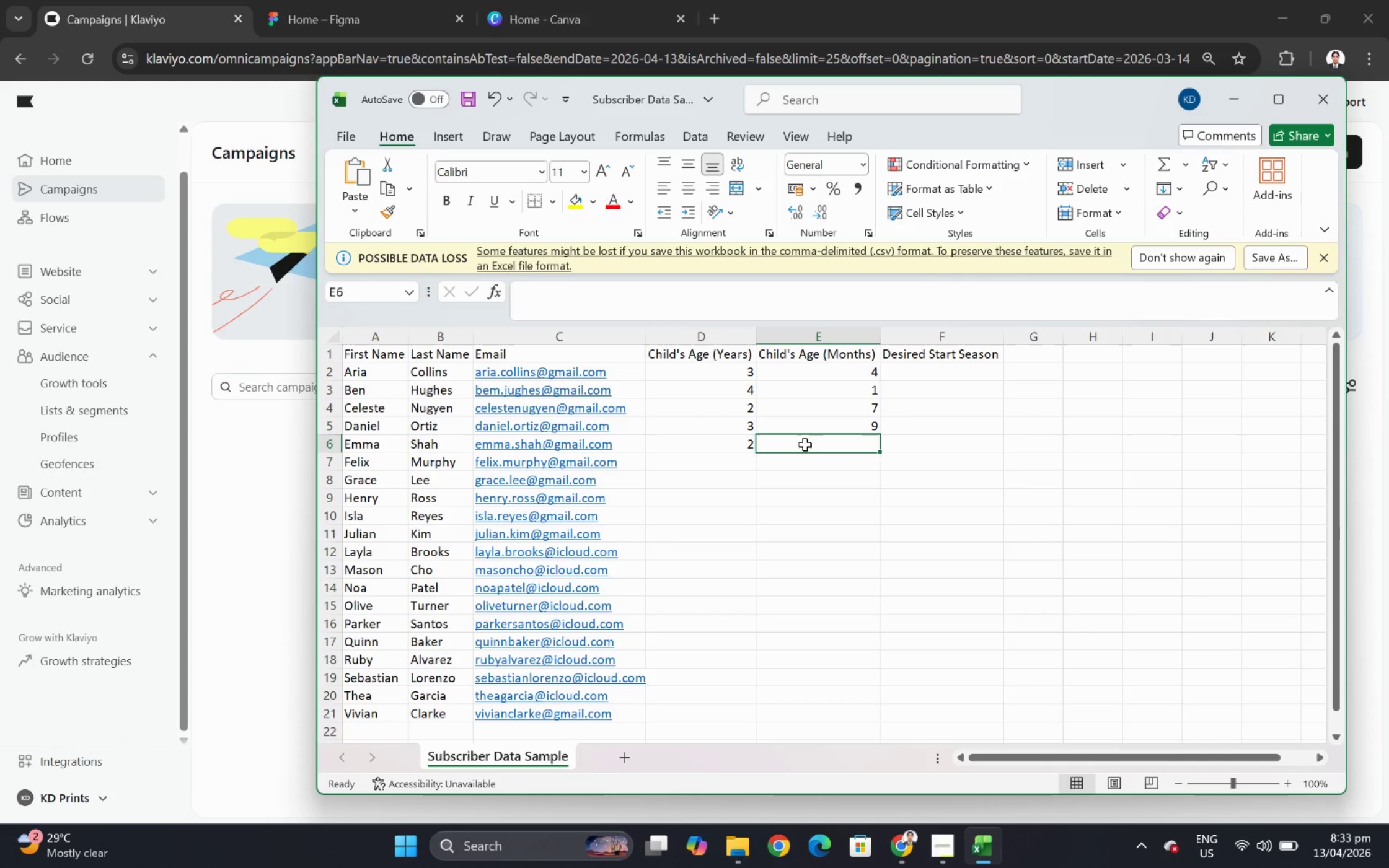 
key(8)
 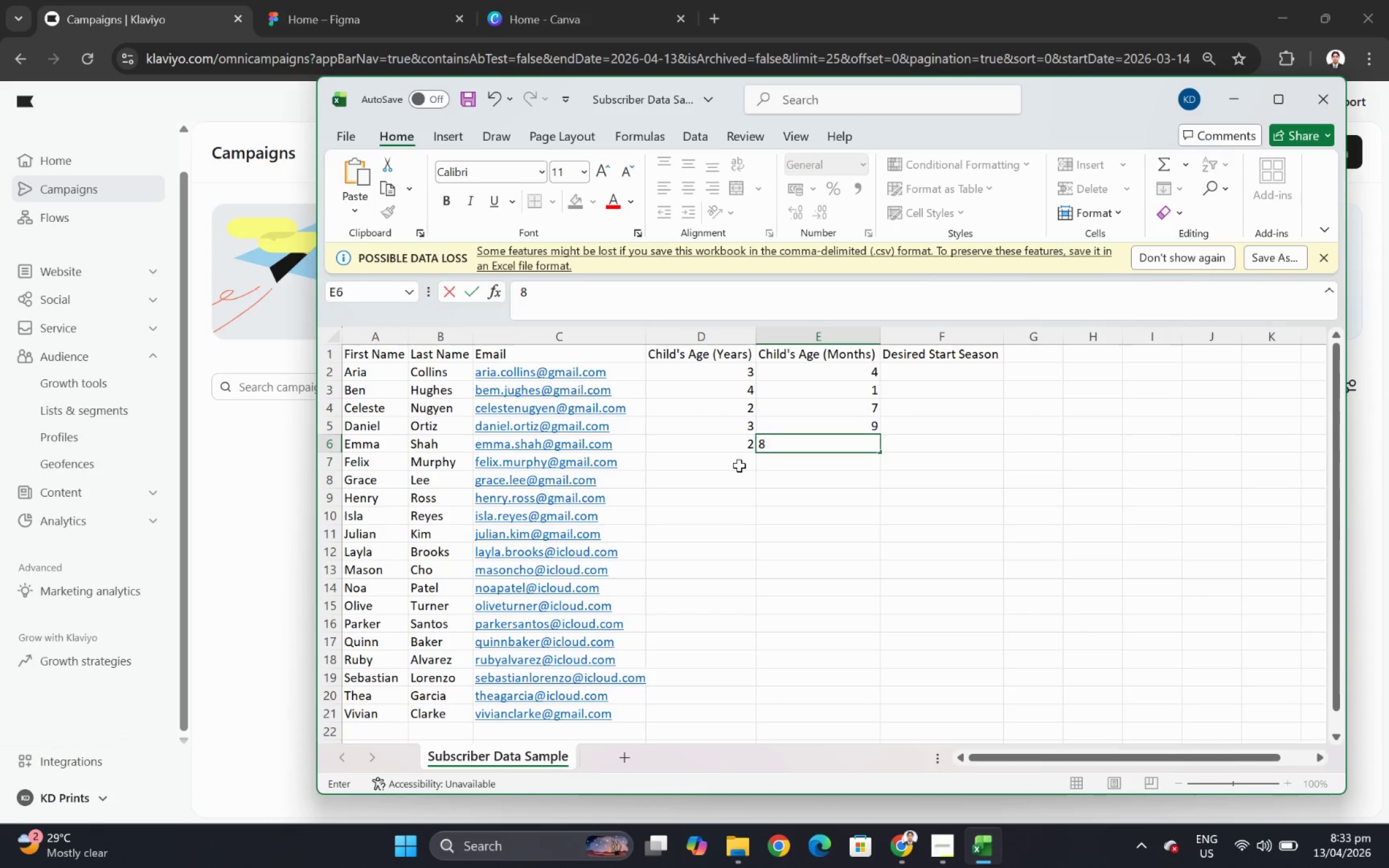 
left_click([739, 465])
 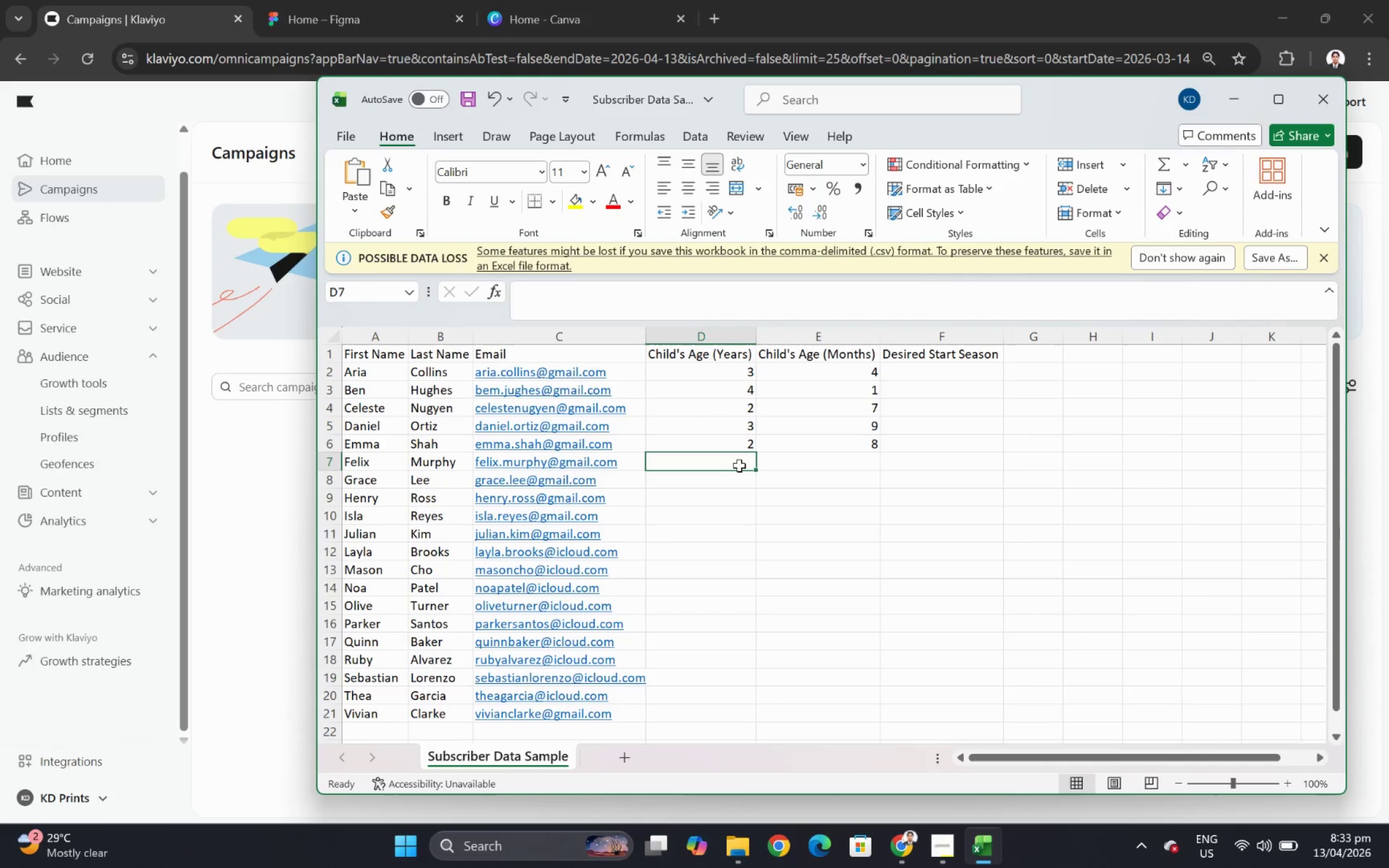 
wait(7.92)
 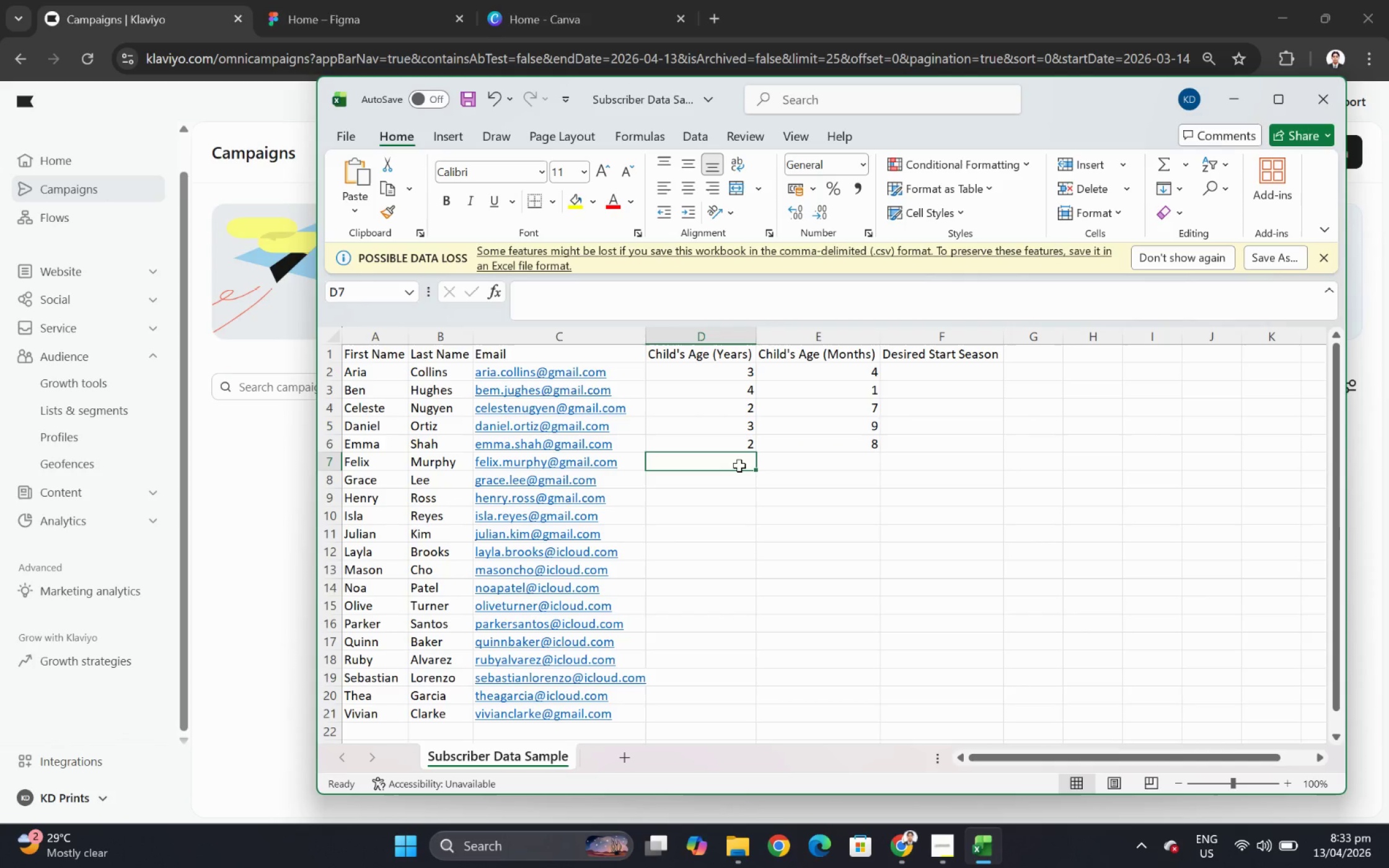 
key(4)
 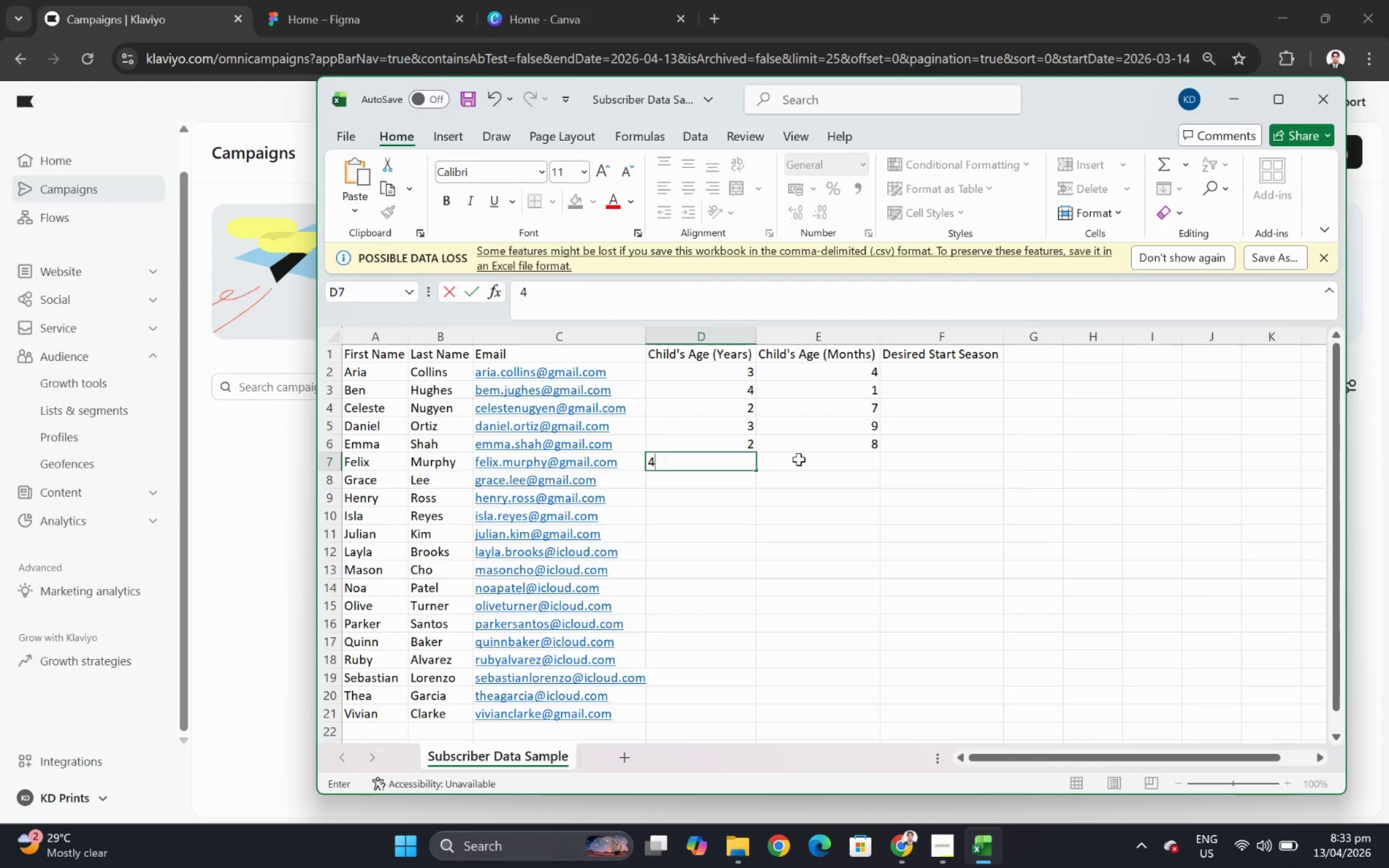 
left_click([808, 459])
 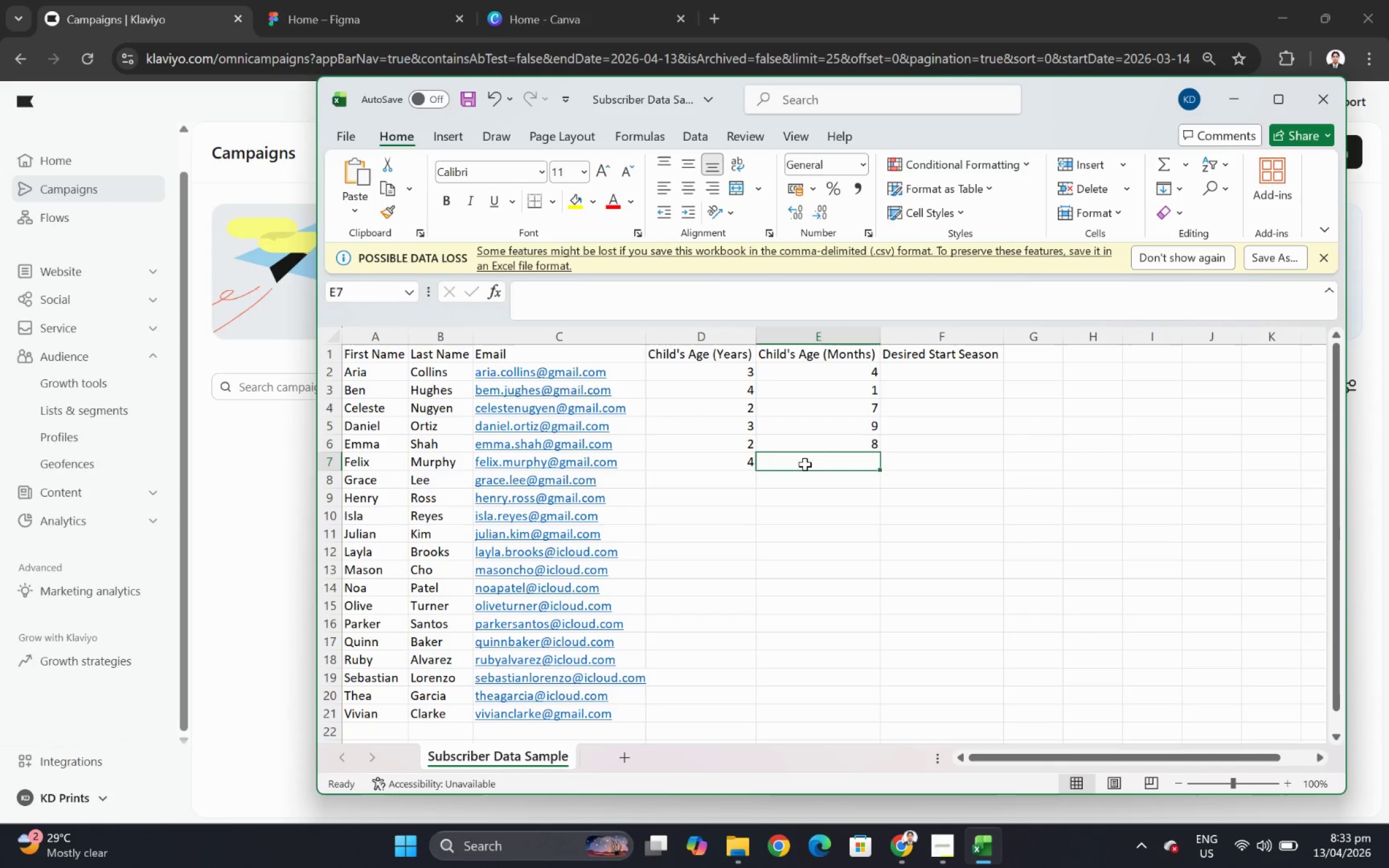 
key(3)
 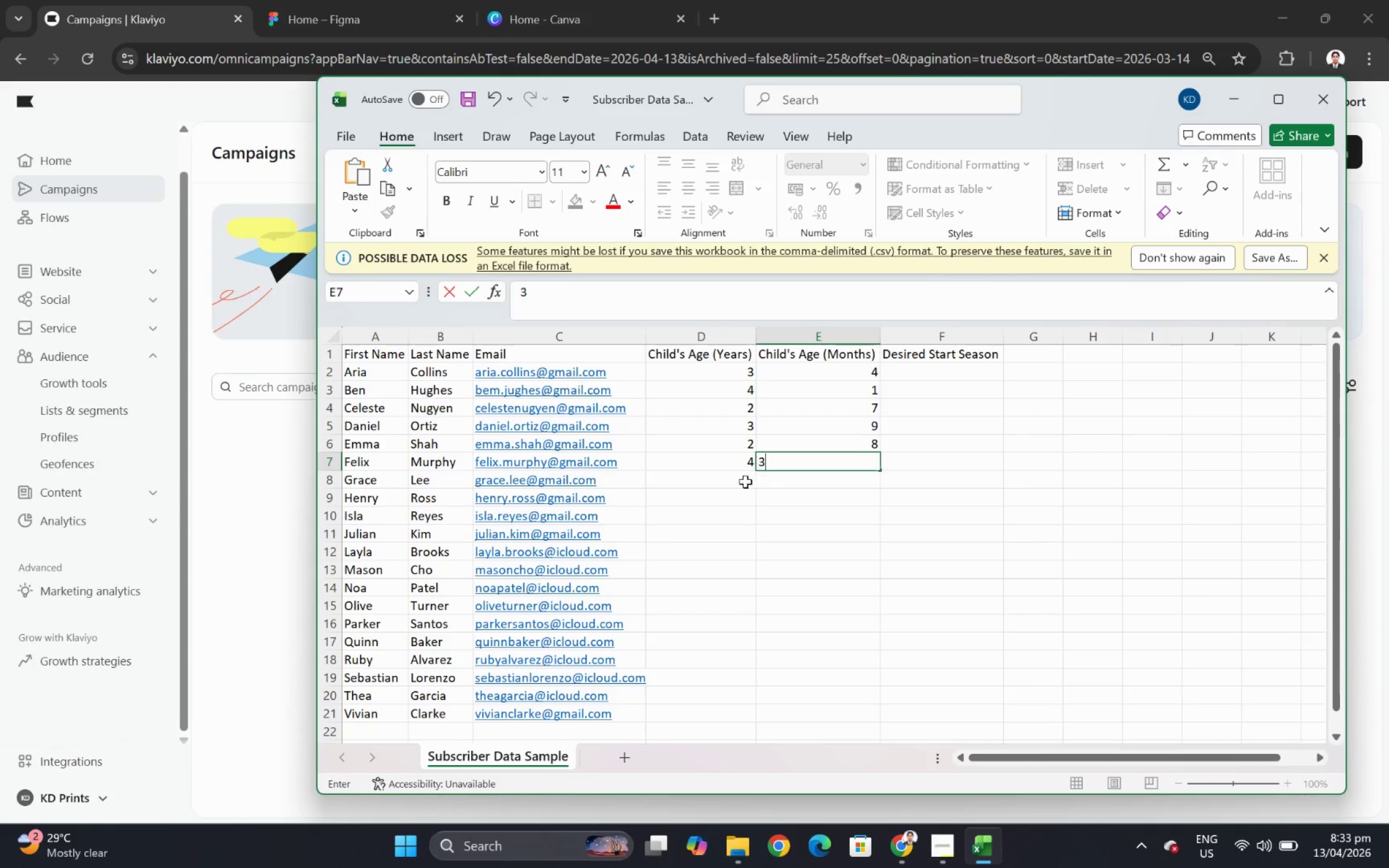 
left_click([743, 481])